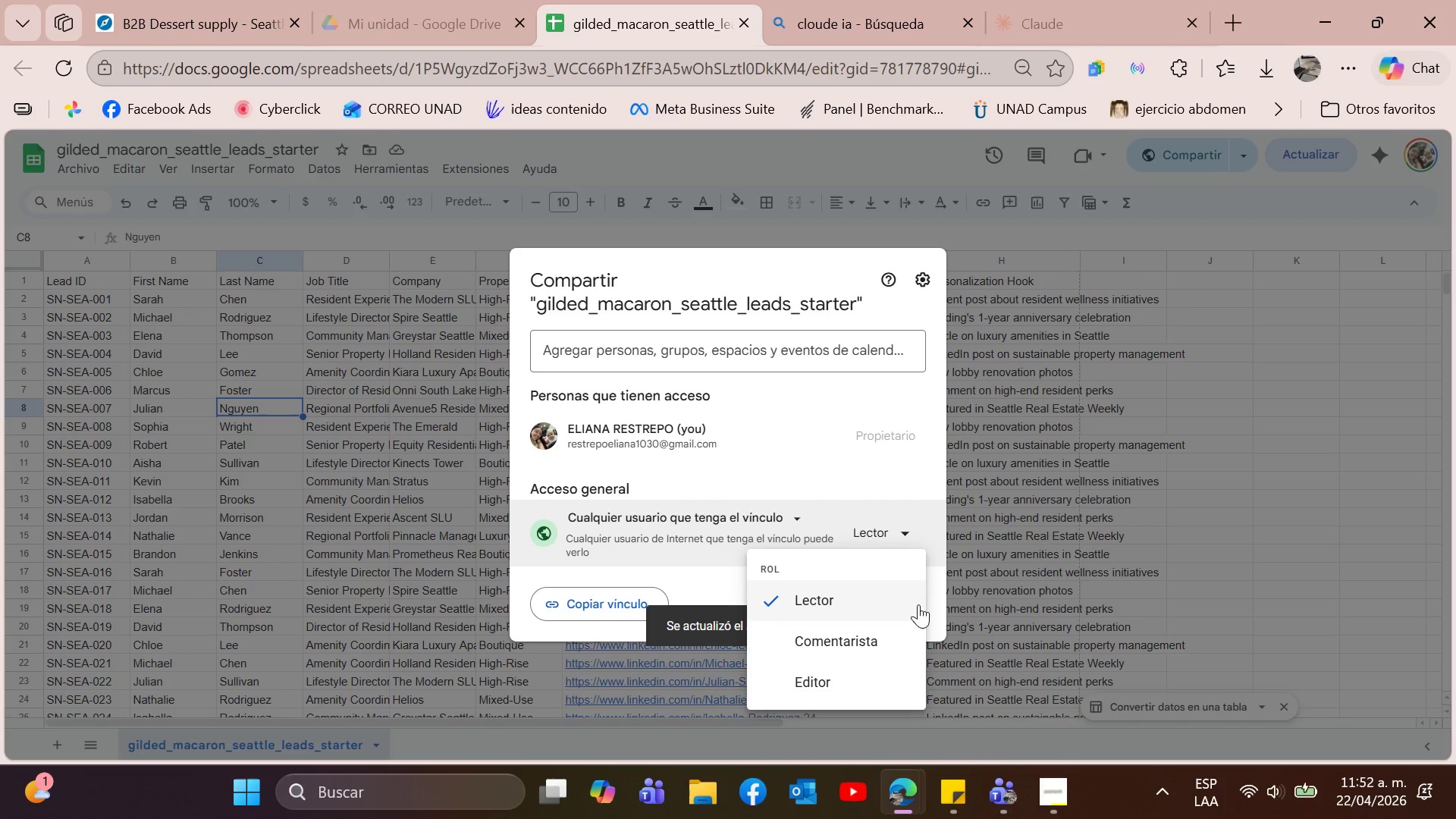 
left_click([1019, 548])
 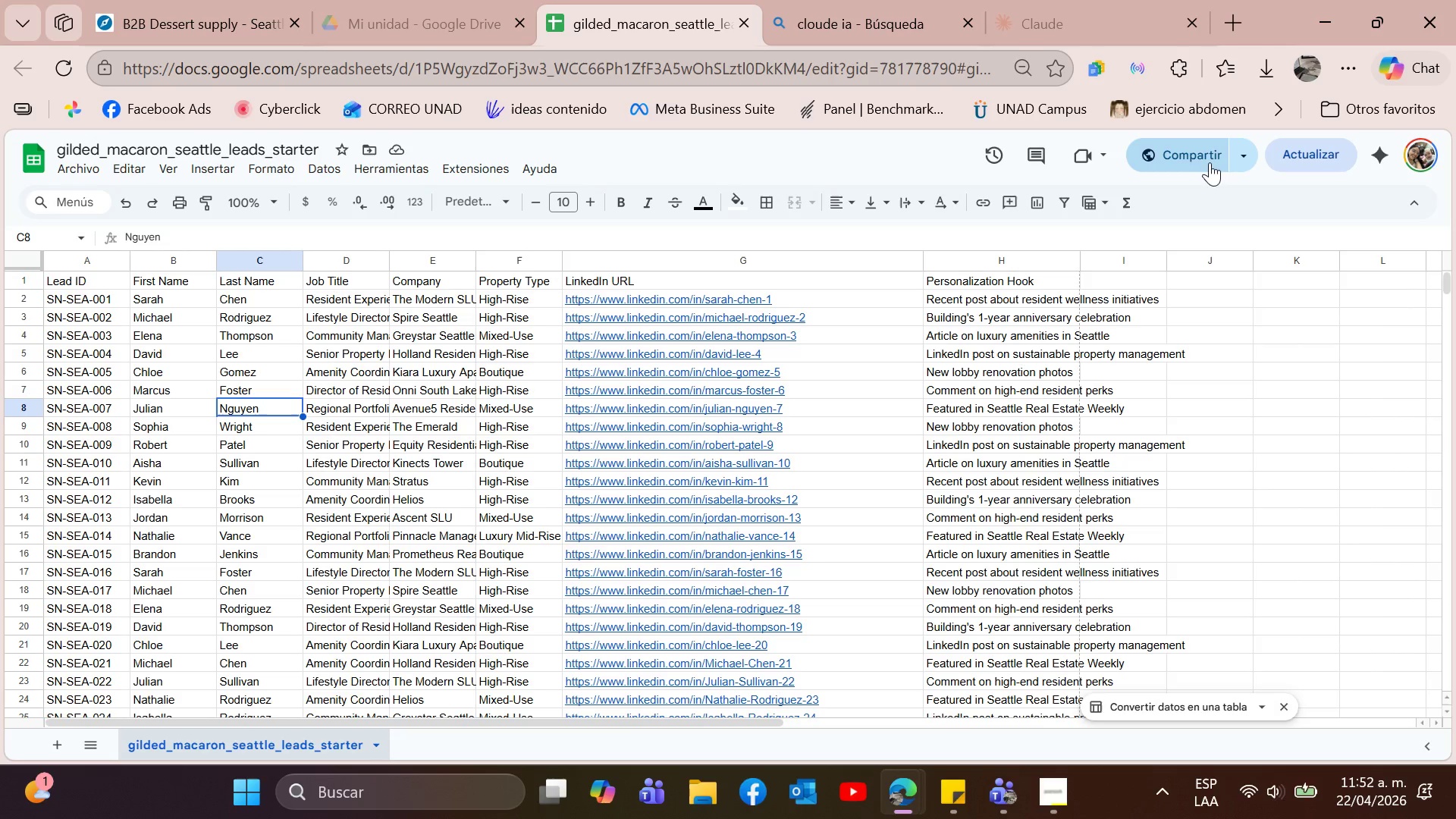 
left_click([1196, 162])
 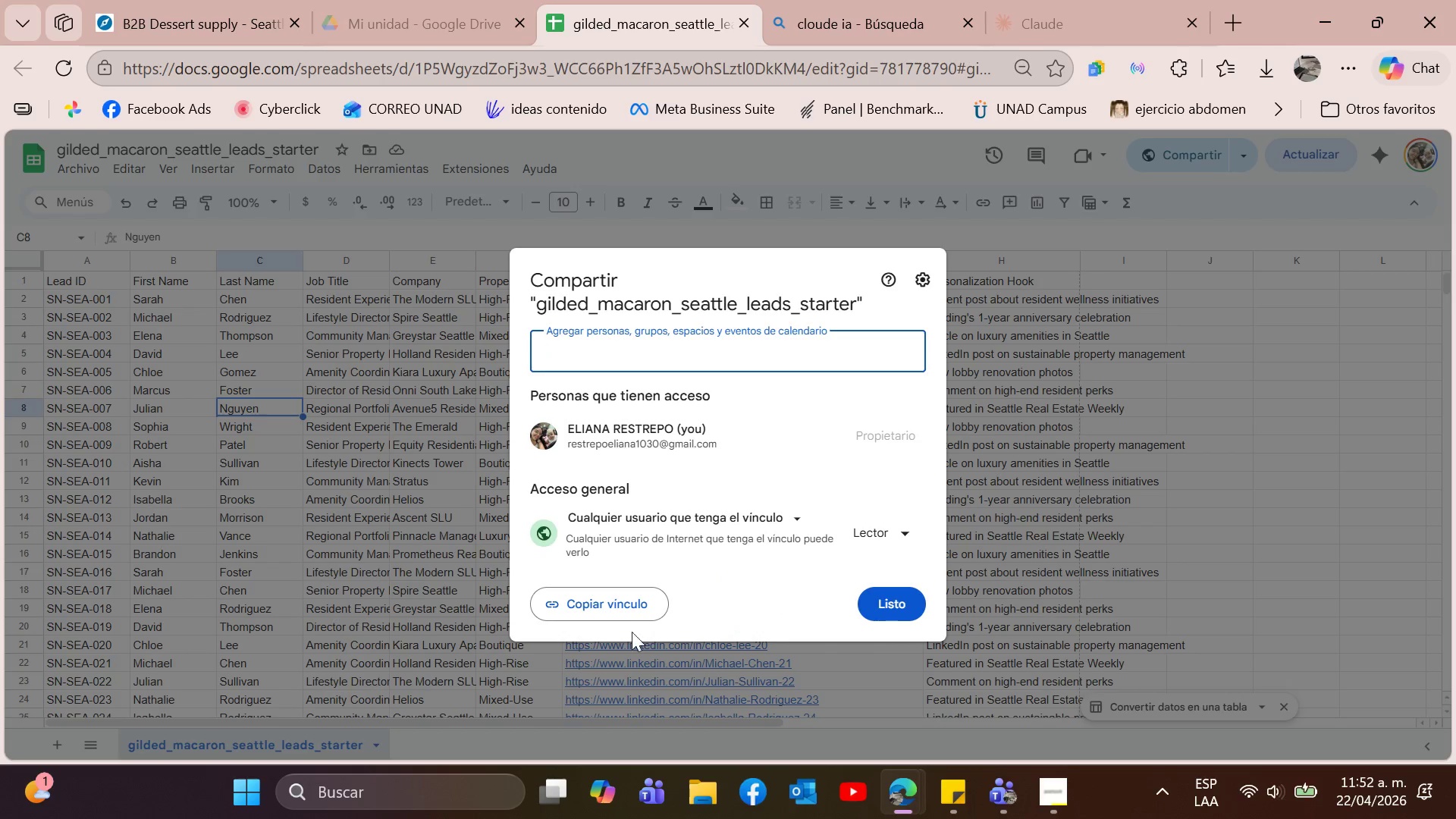 
left_click([622, 601])
 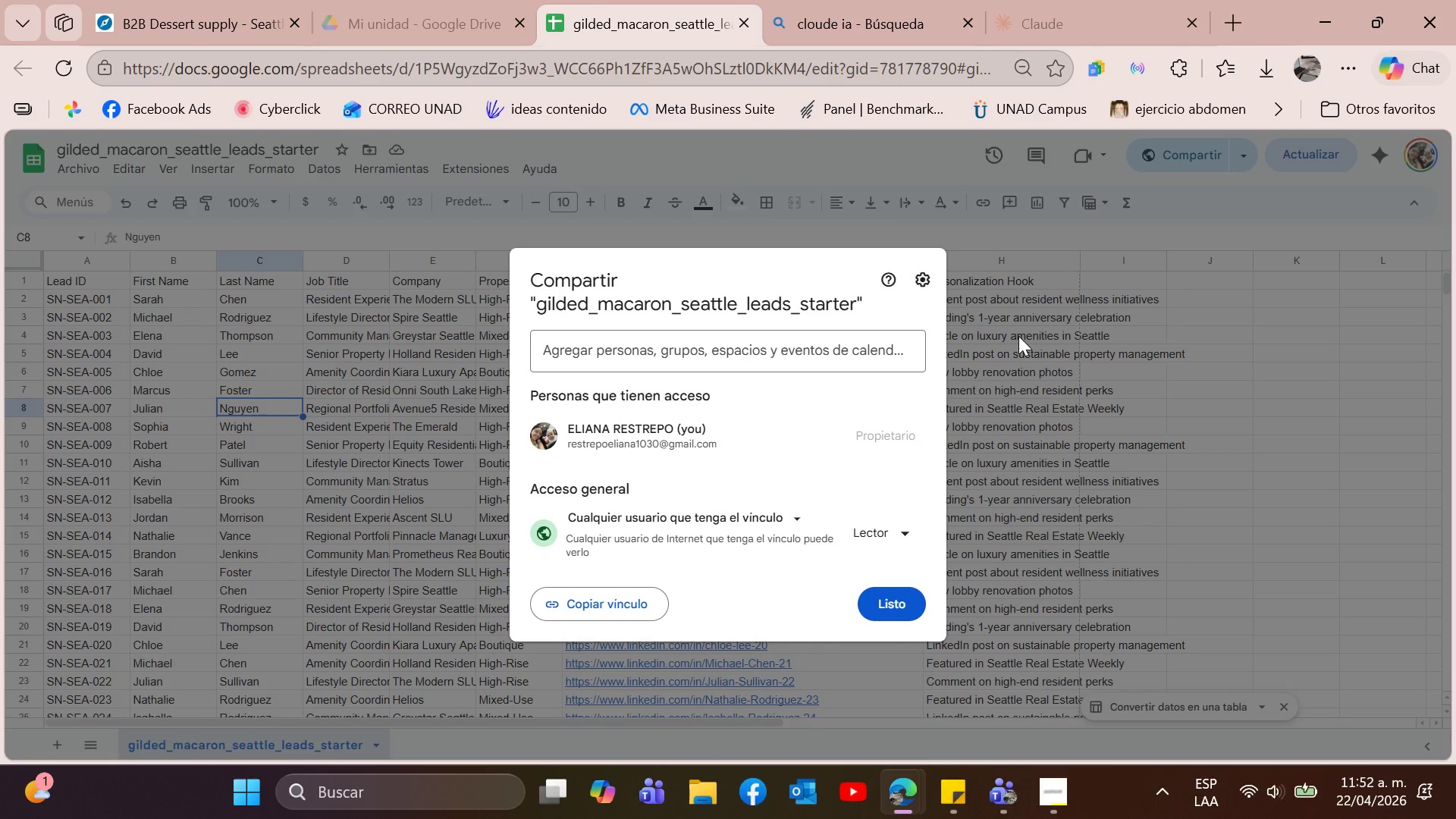 
wait(5.92)
 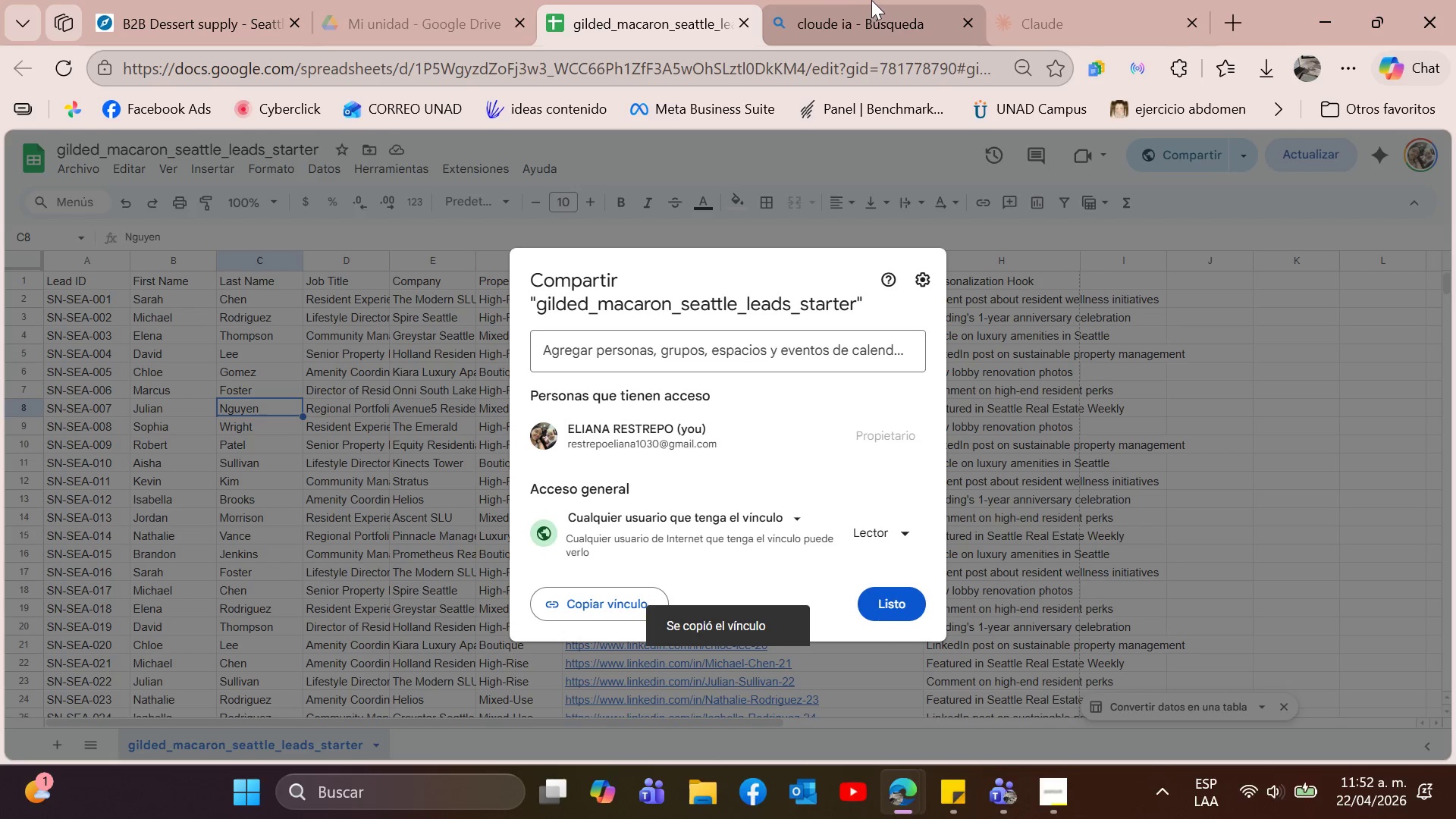 
left_click([911, 604])
 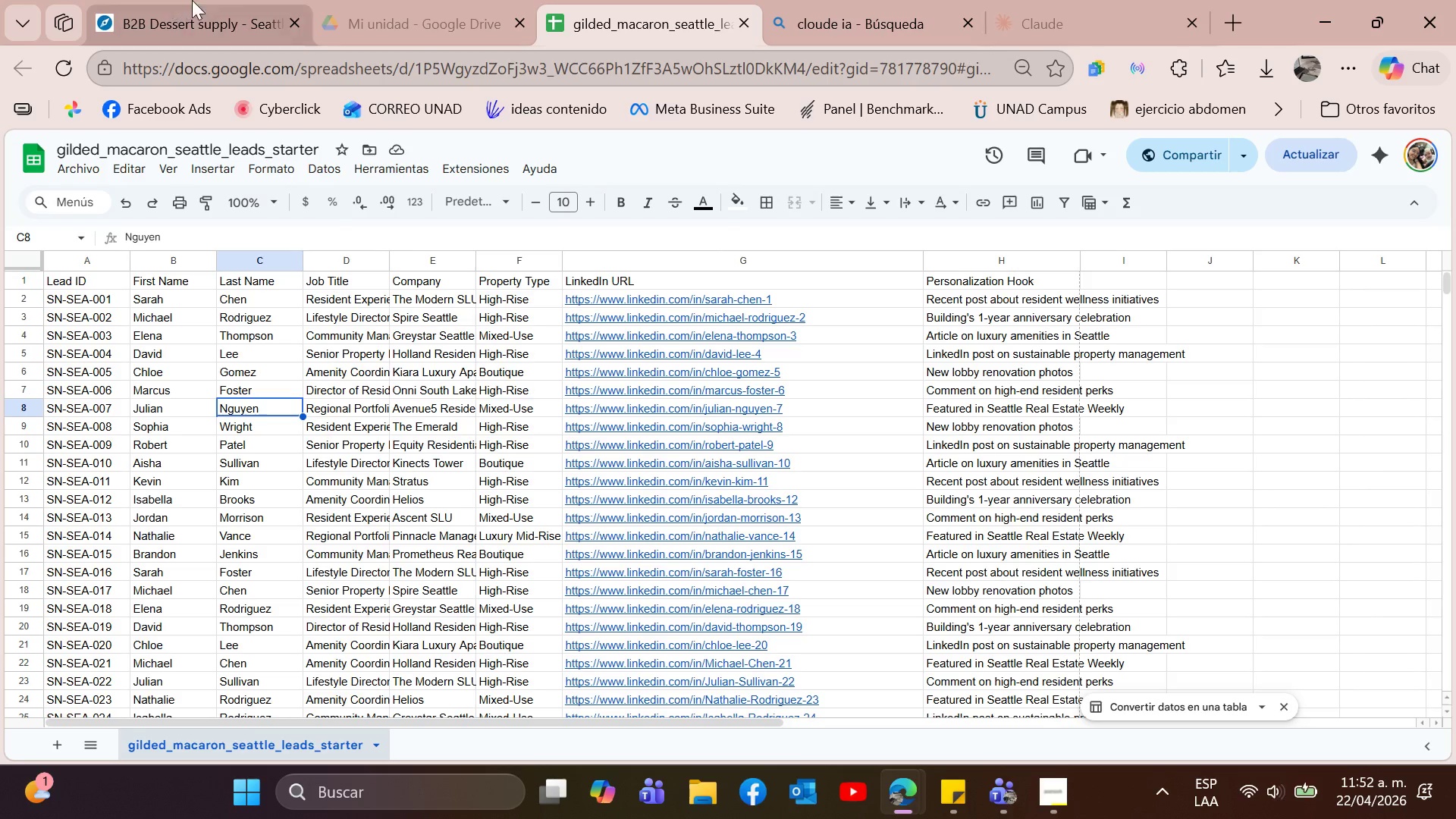 
left_click([234, 0])
 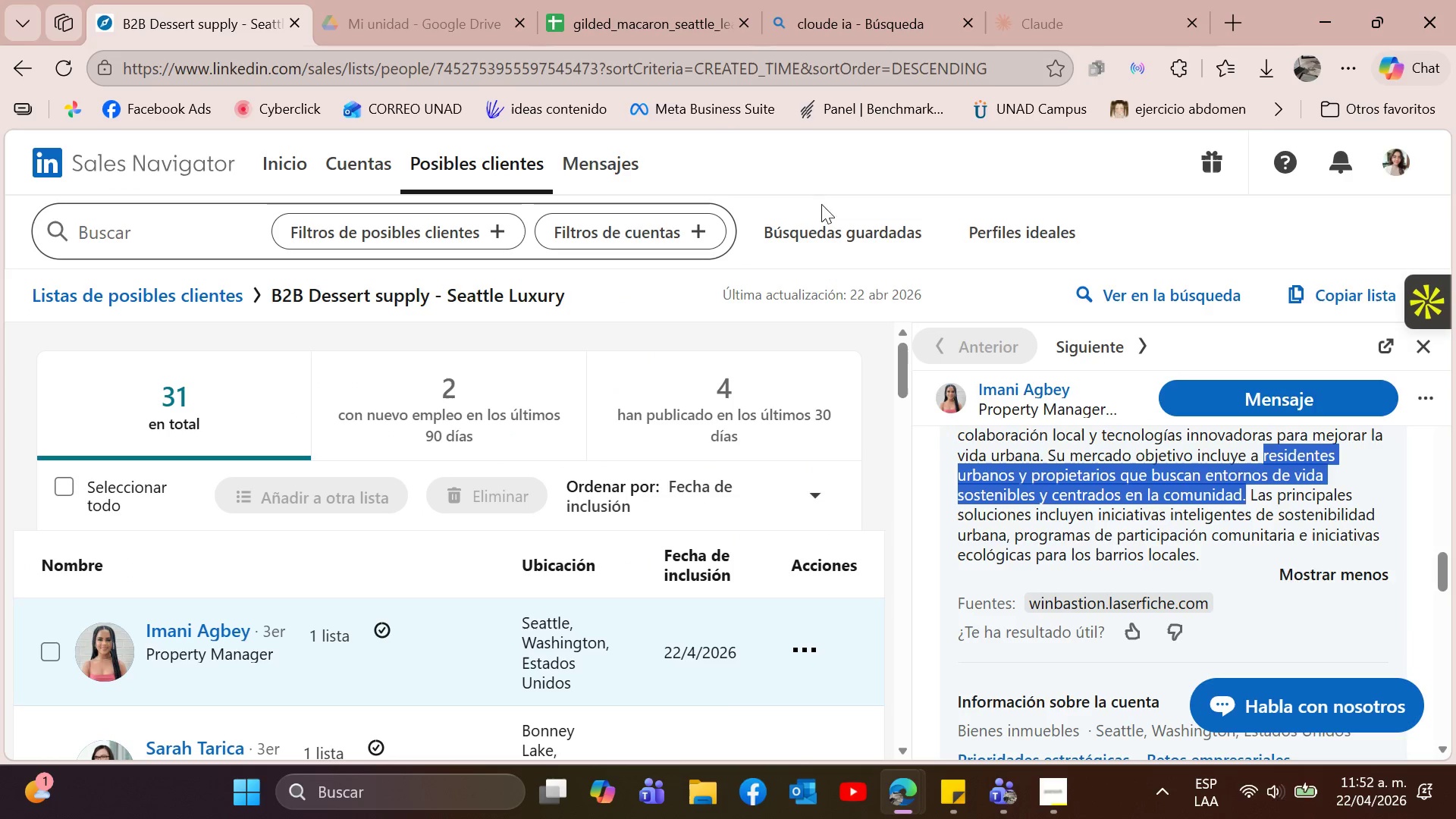 
left_click([902, 0])
 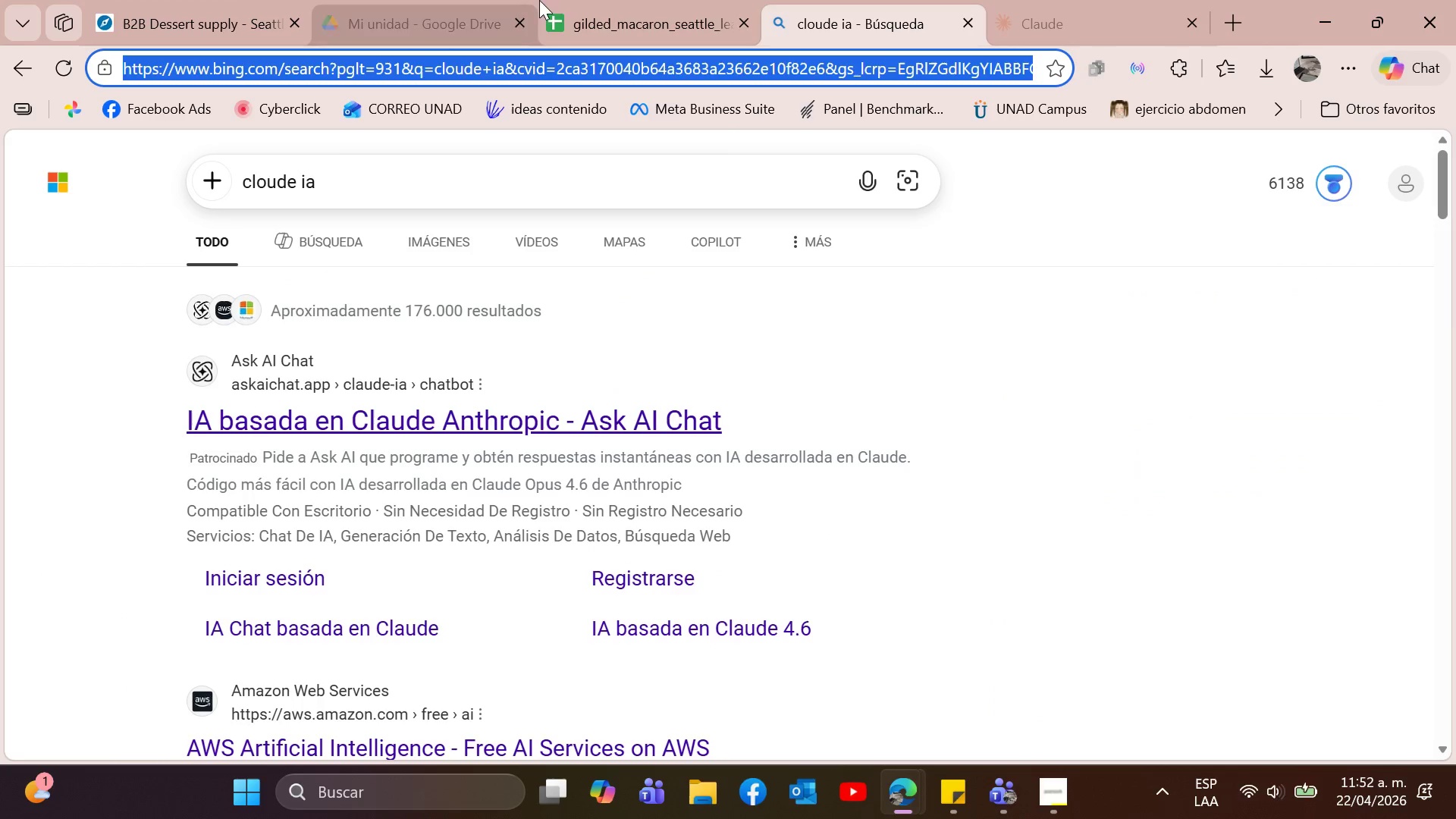 
left_click([593, 0])
 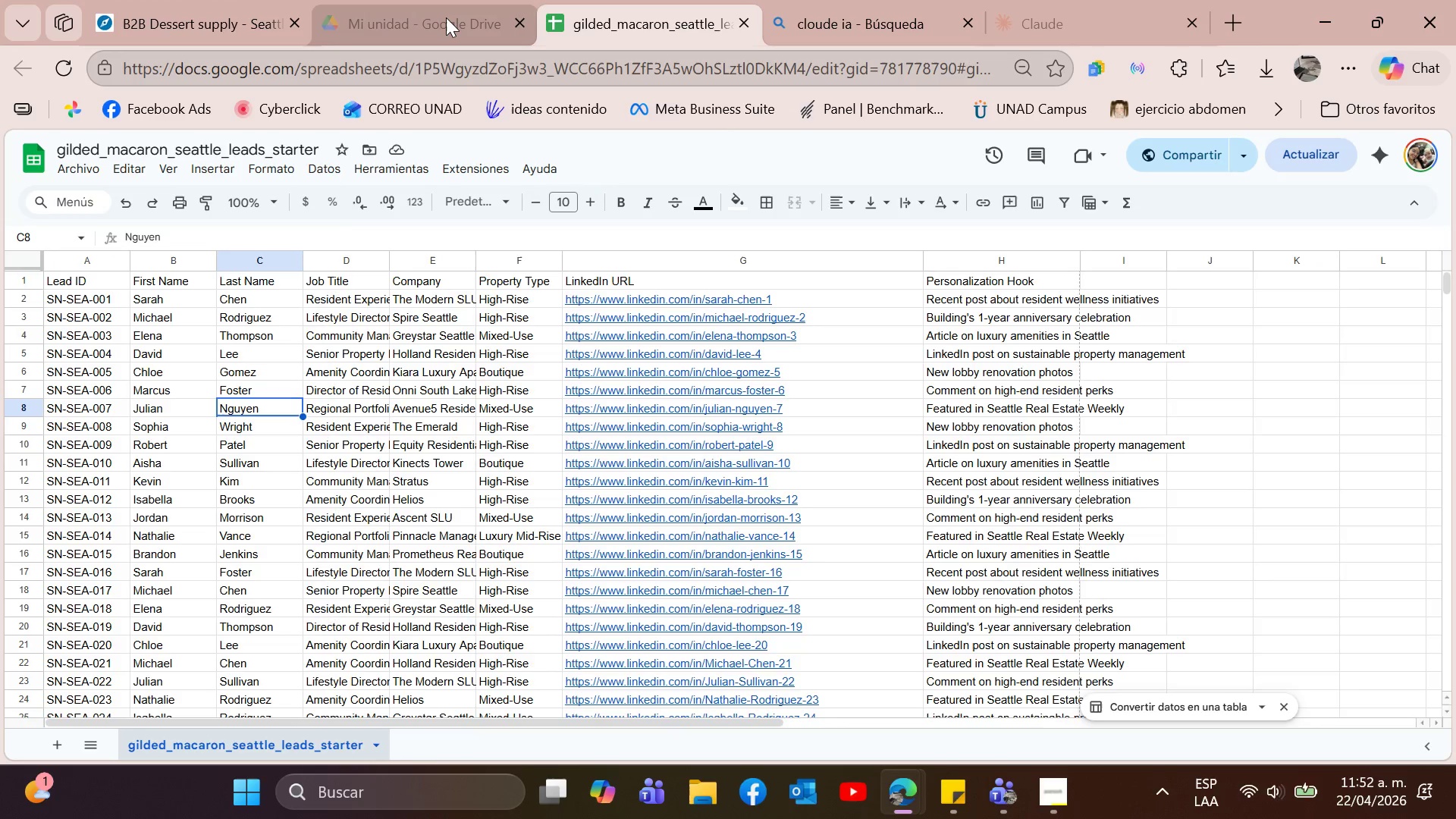 
left_click([446, 17])
 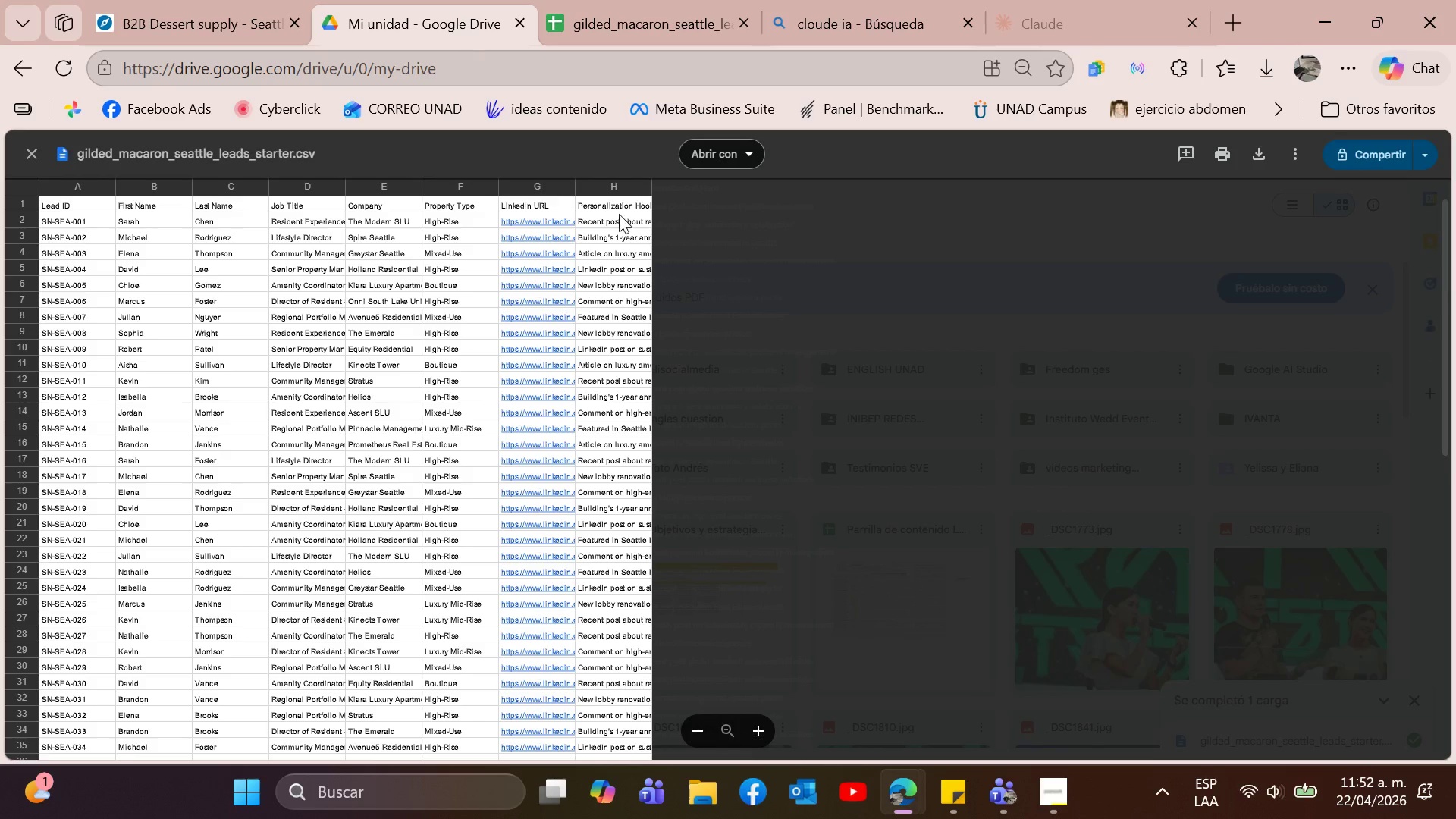 
left_click([771, 326])
 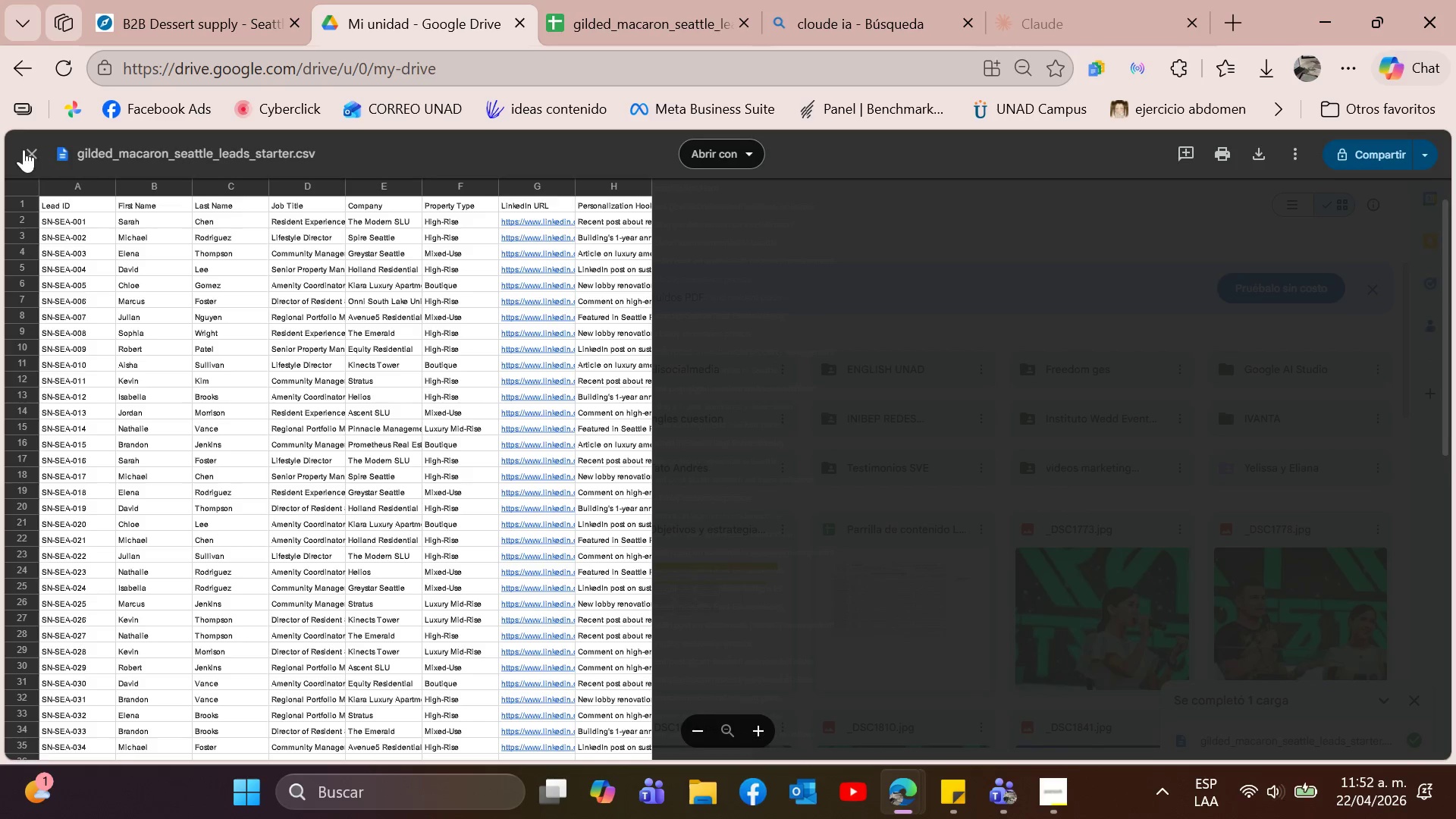 
left_click([24, 156])
 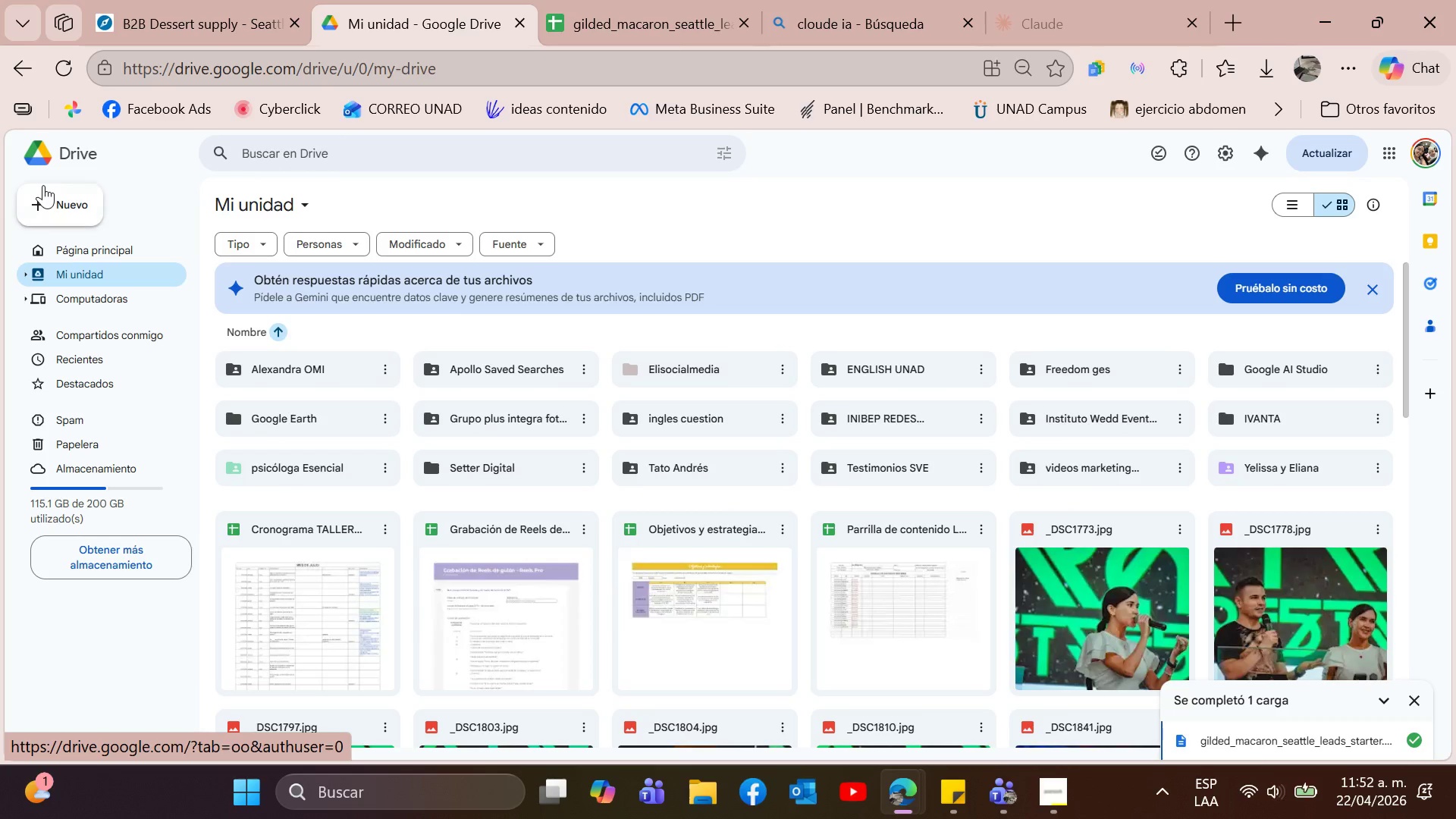 
left_click([59, 201])
 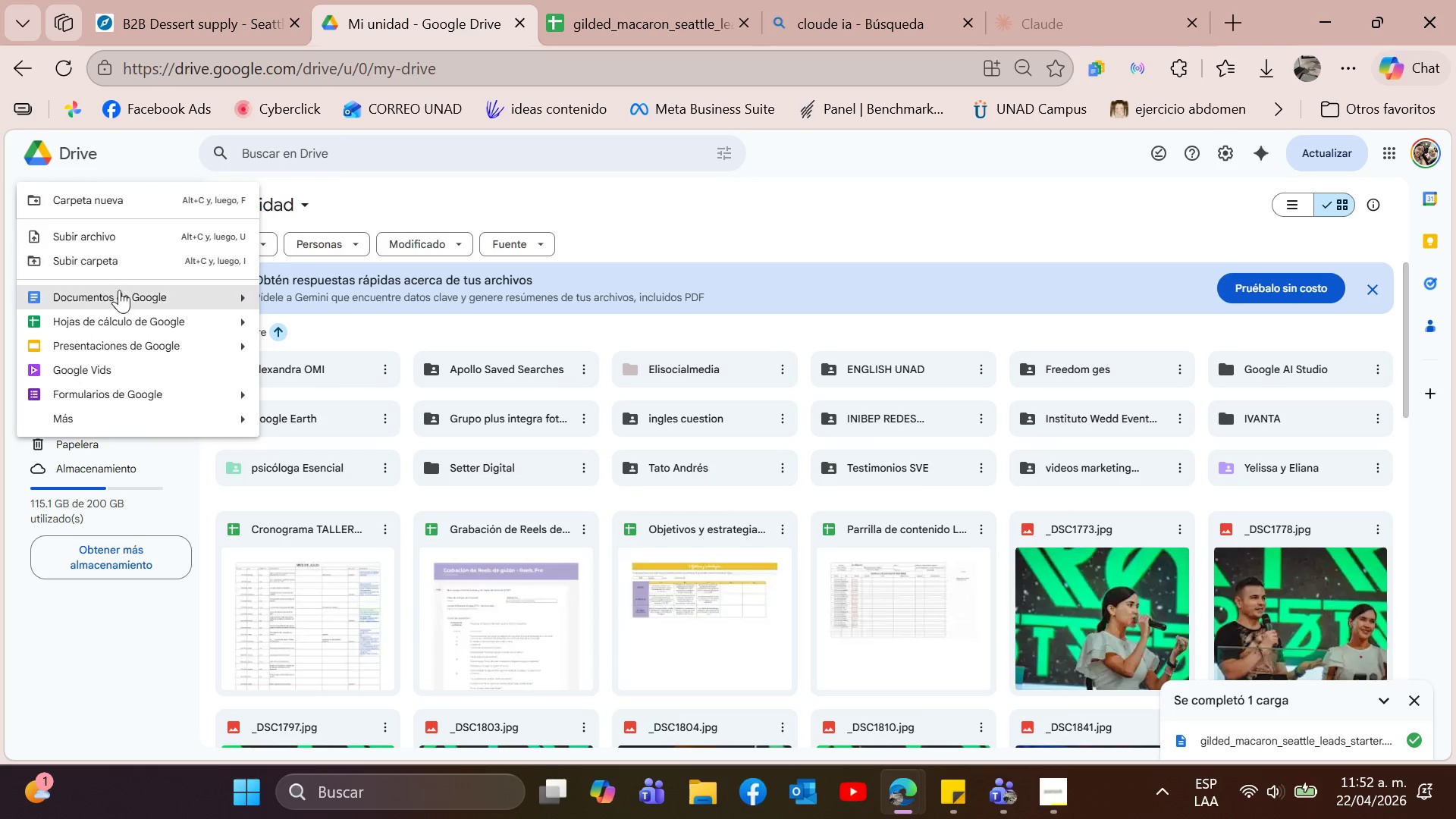 
left_click([130, 297])
 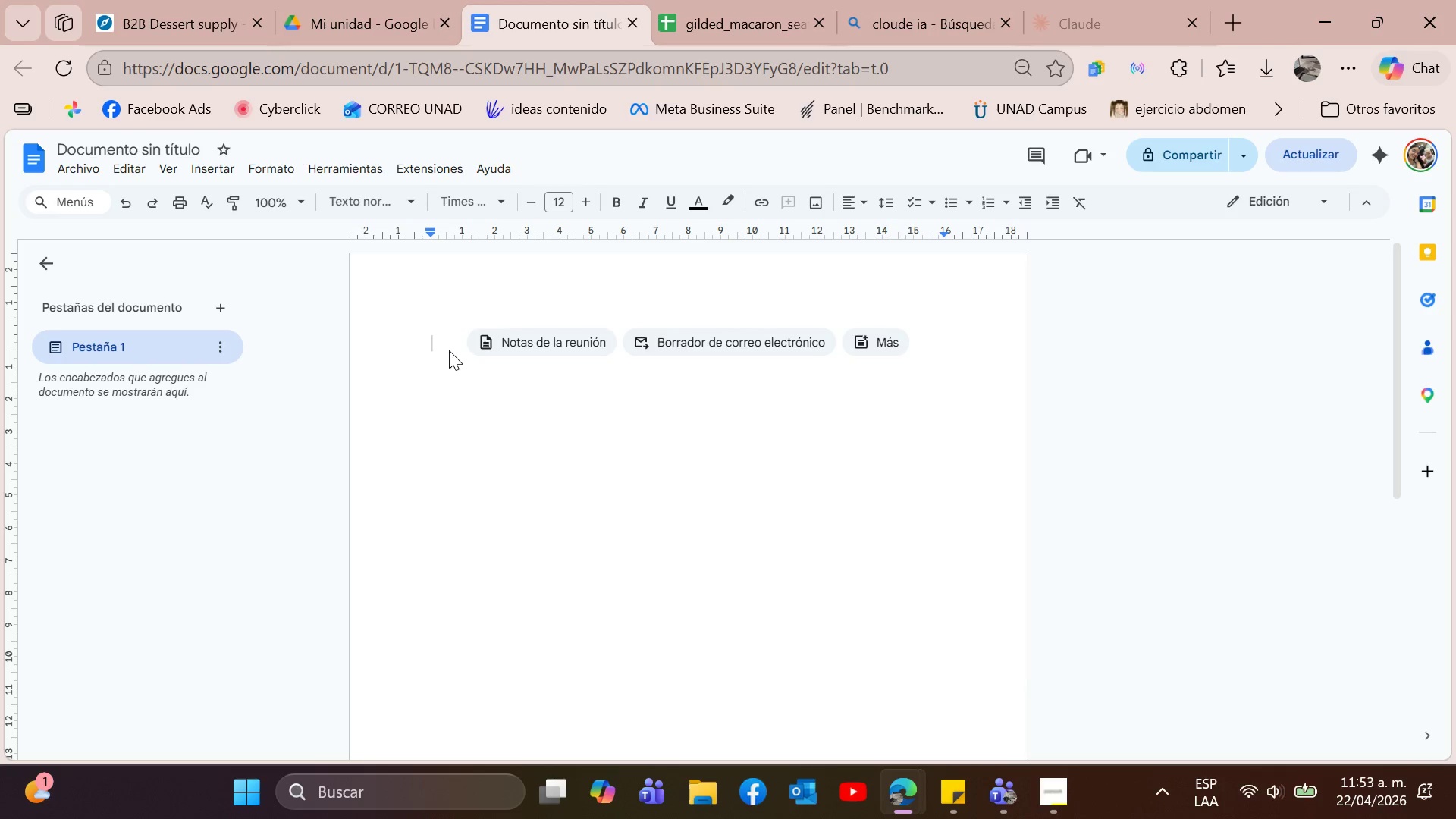 
wait(92.52)
 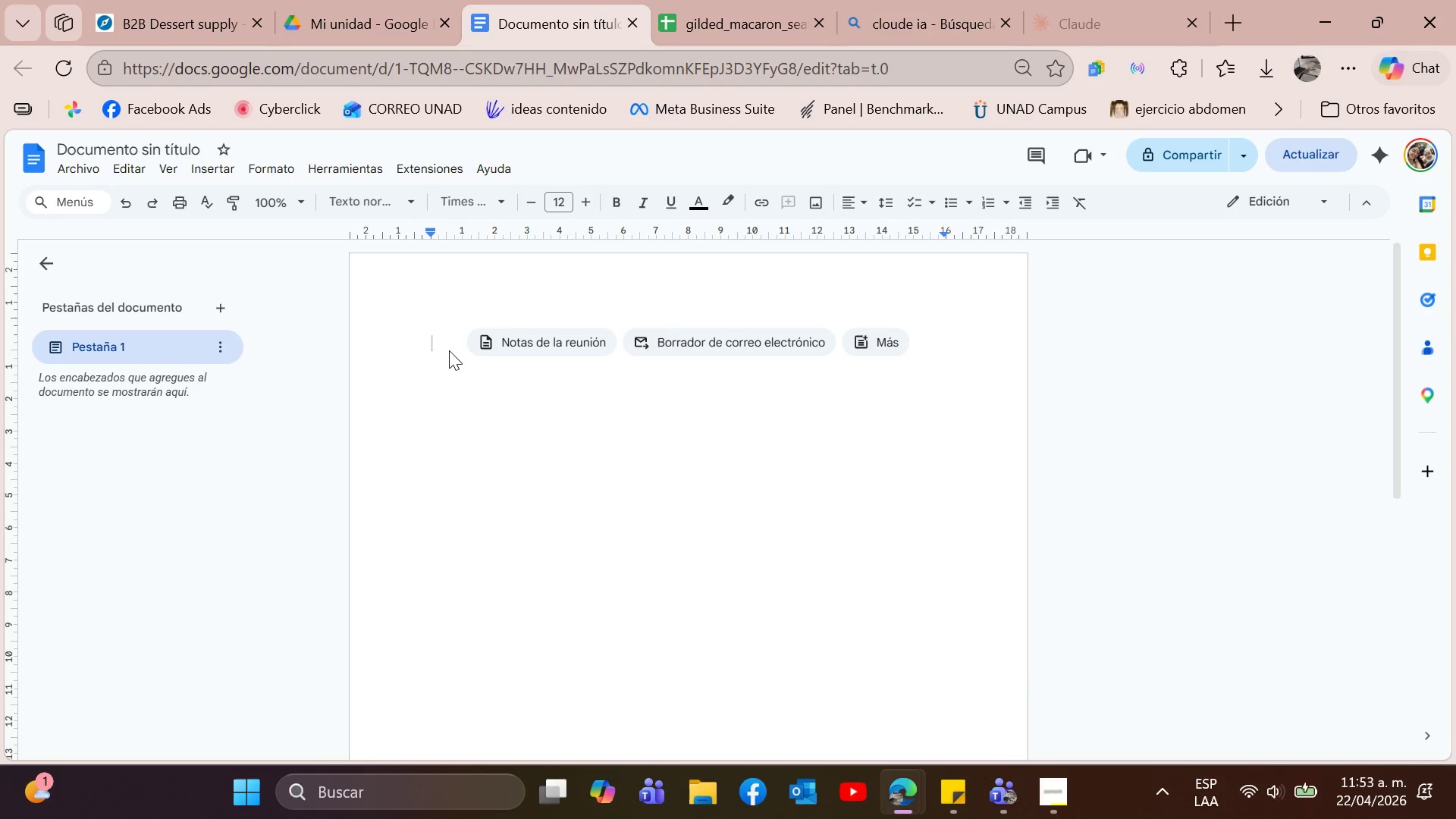 
left_click([175, 19])
 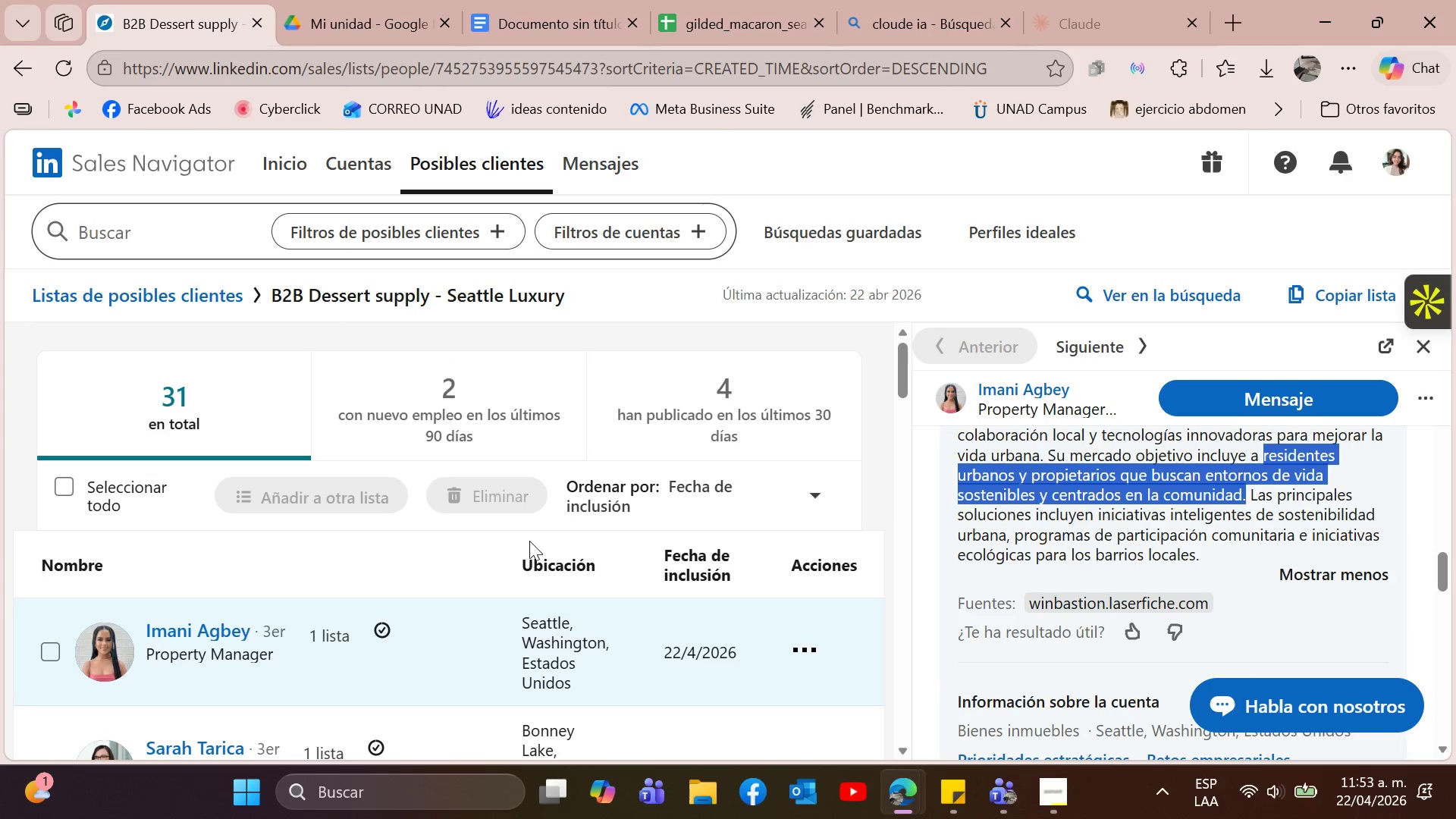 
scroll: coordinate [529, 541], scroll_direction: down, amount: 2.0
 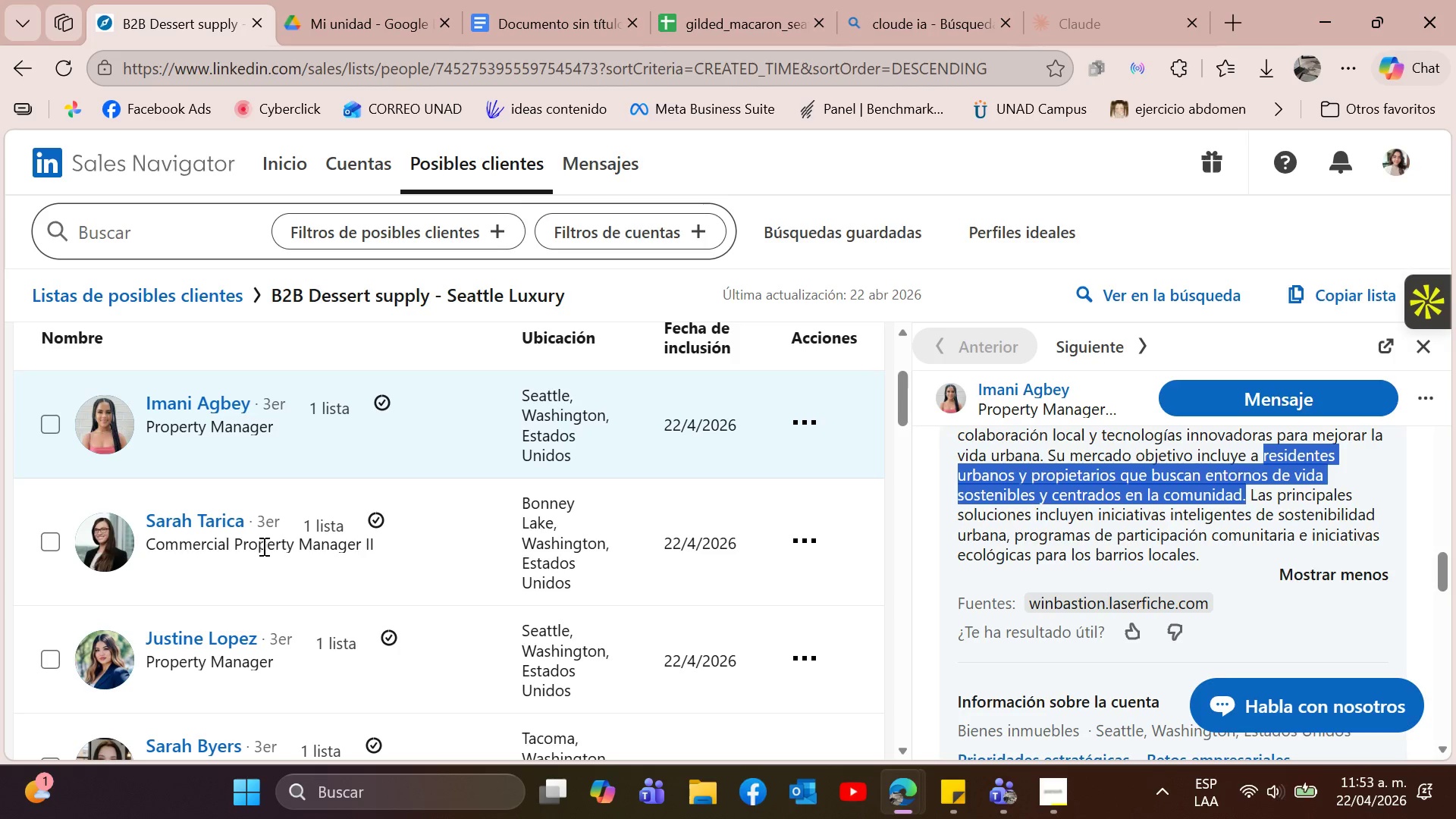 
left_click([218, 522])
 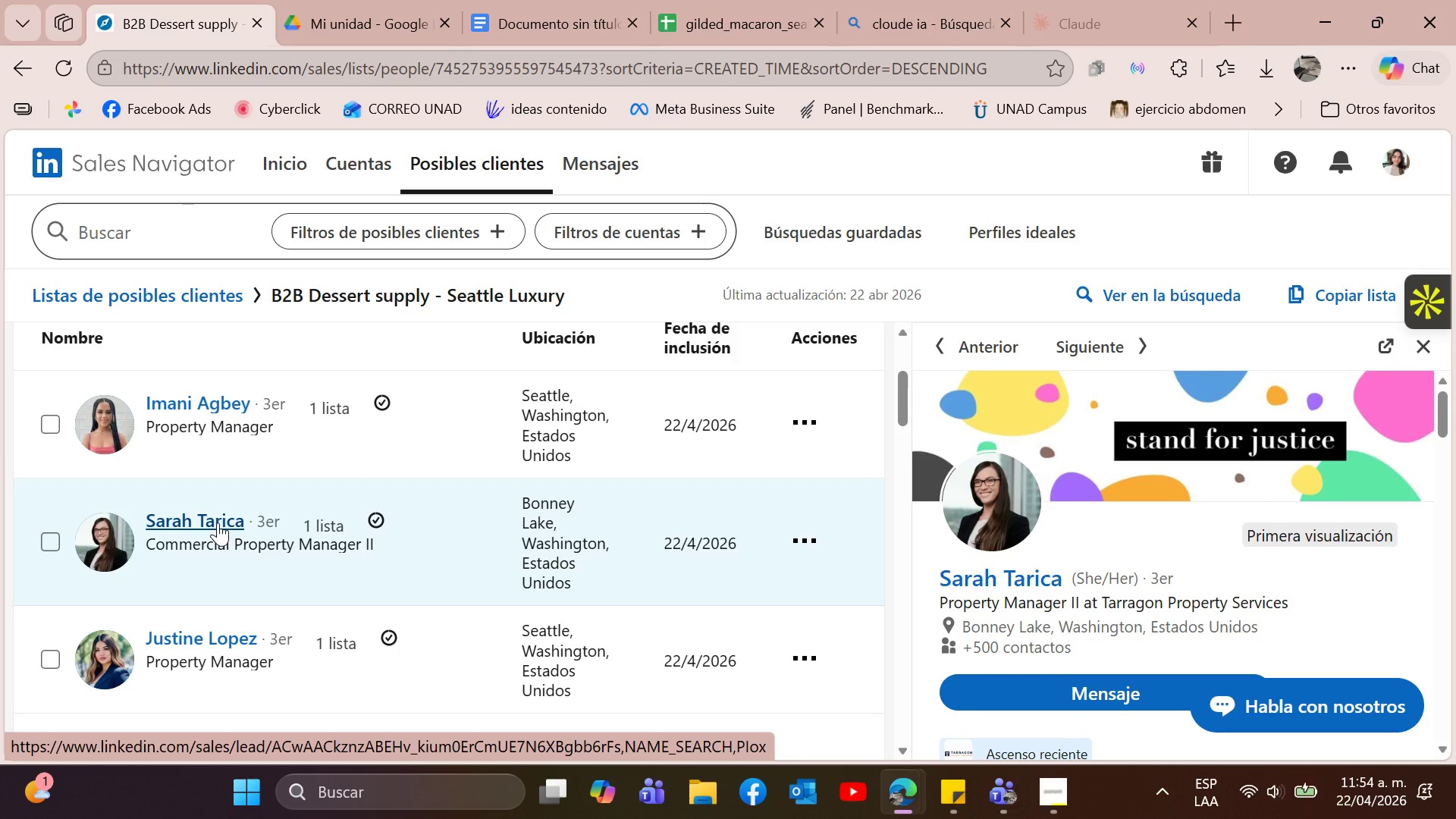 
wait(18.2)
 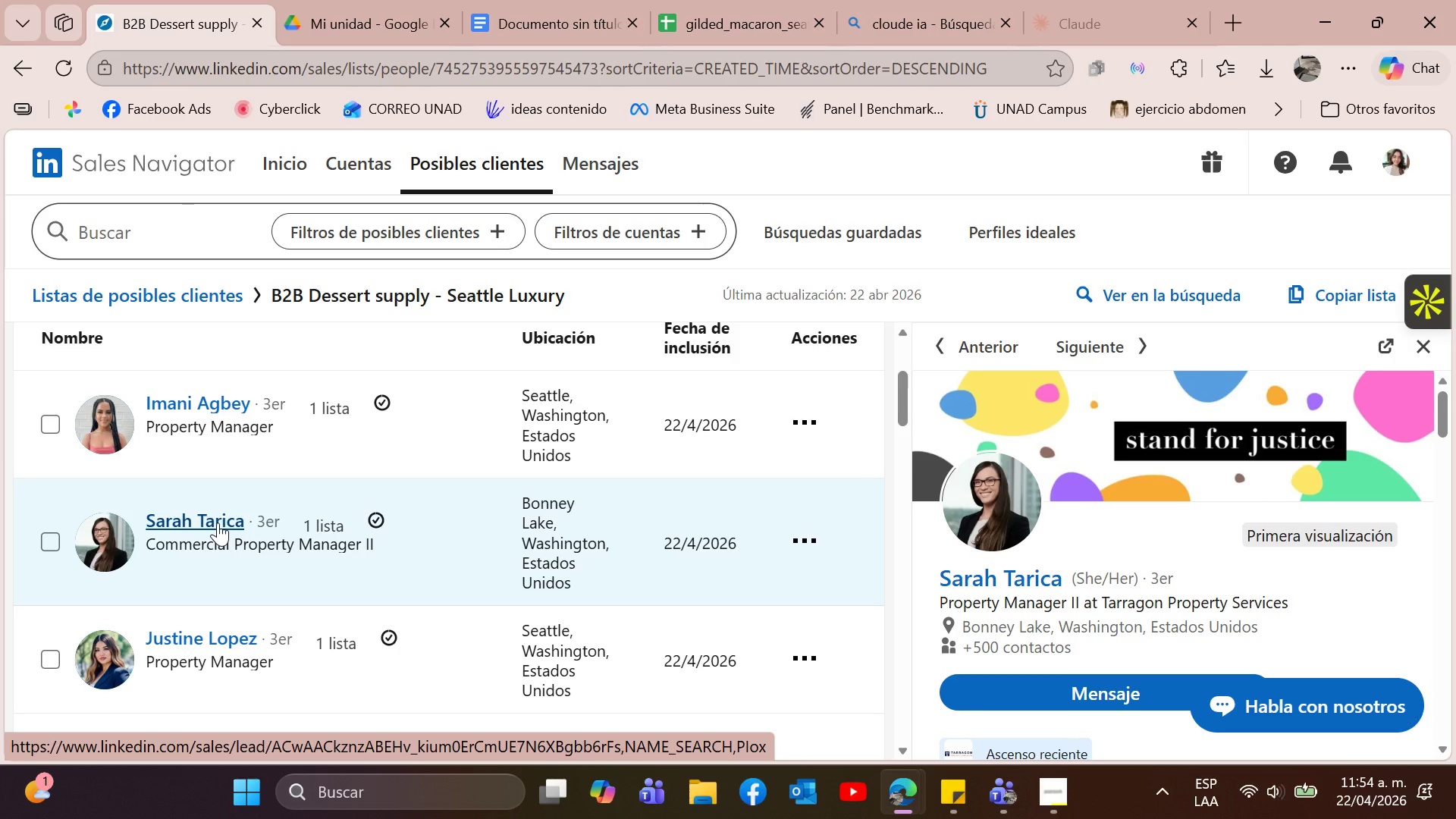 
left_click([1058, 788])